 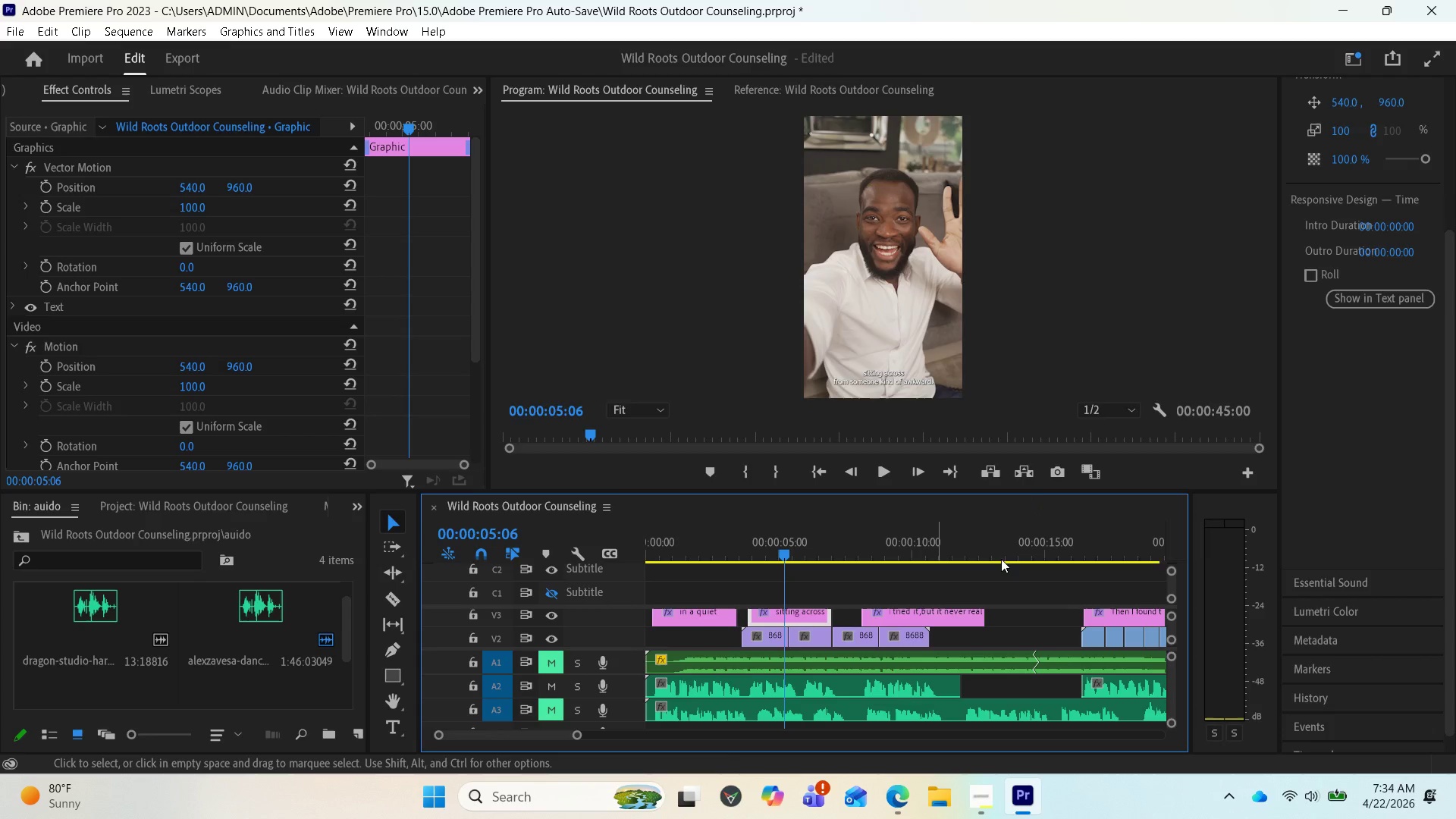 
left_click([800, 613])
 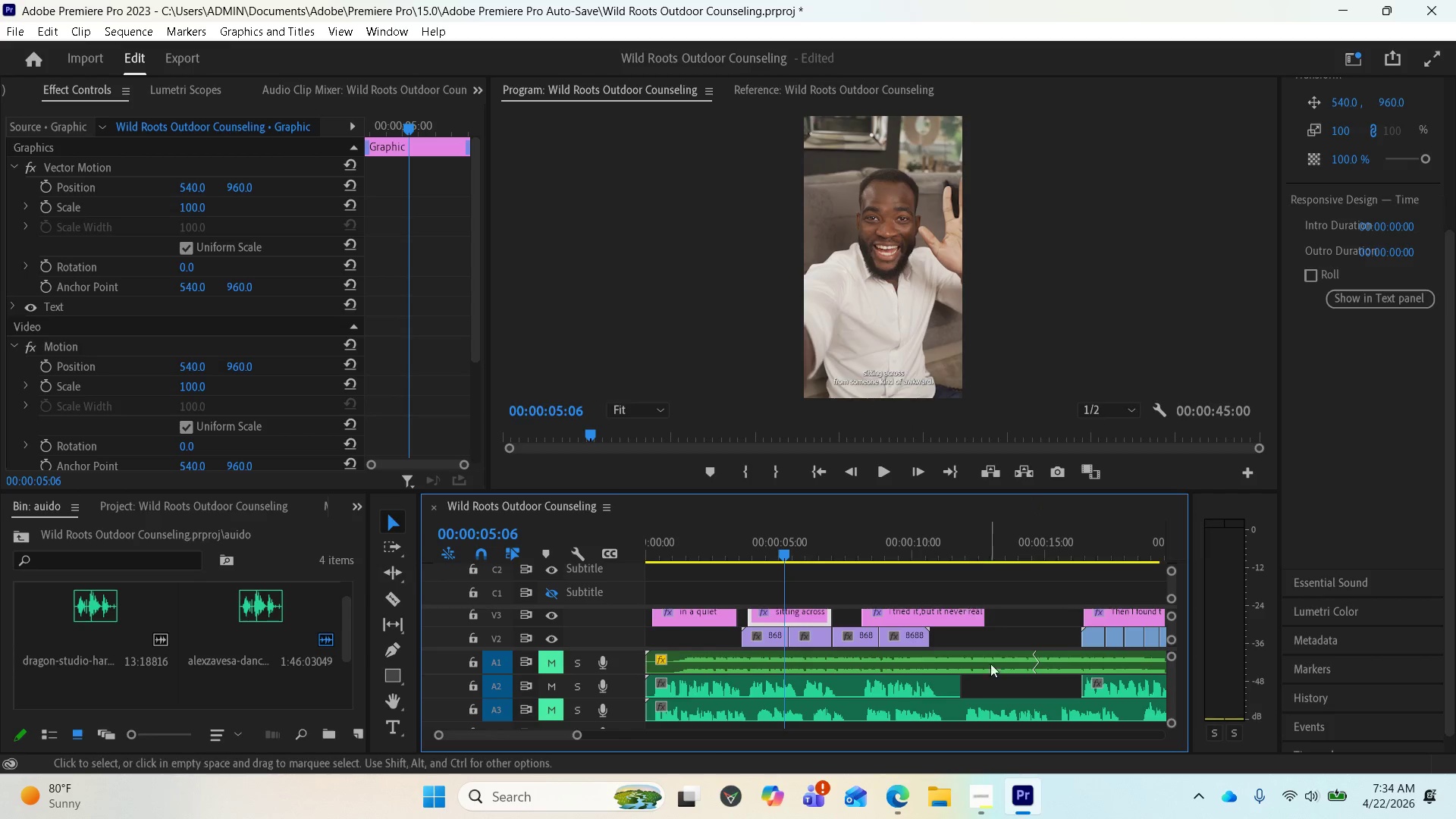 
wait(5.7)
 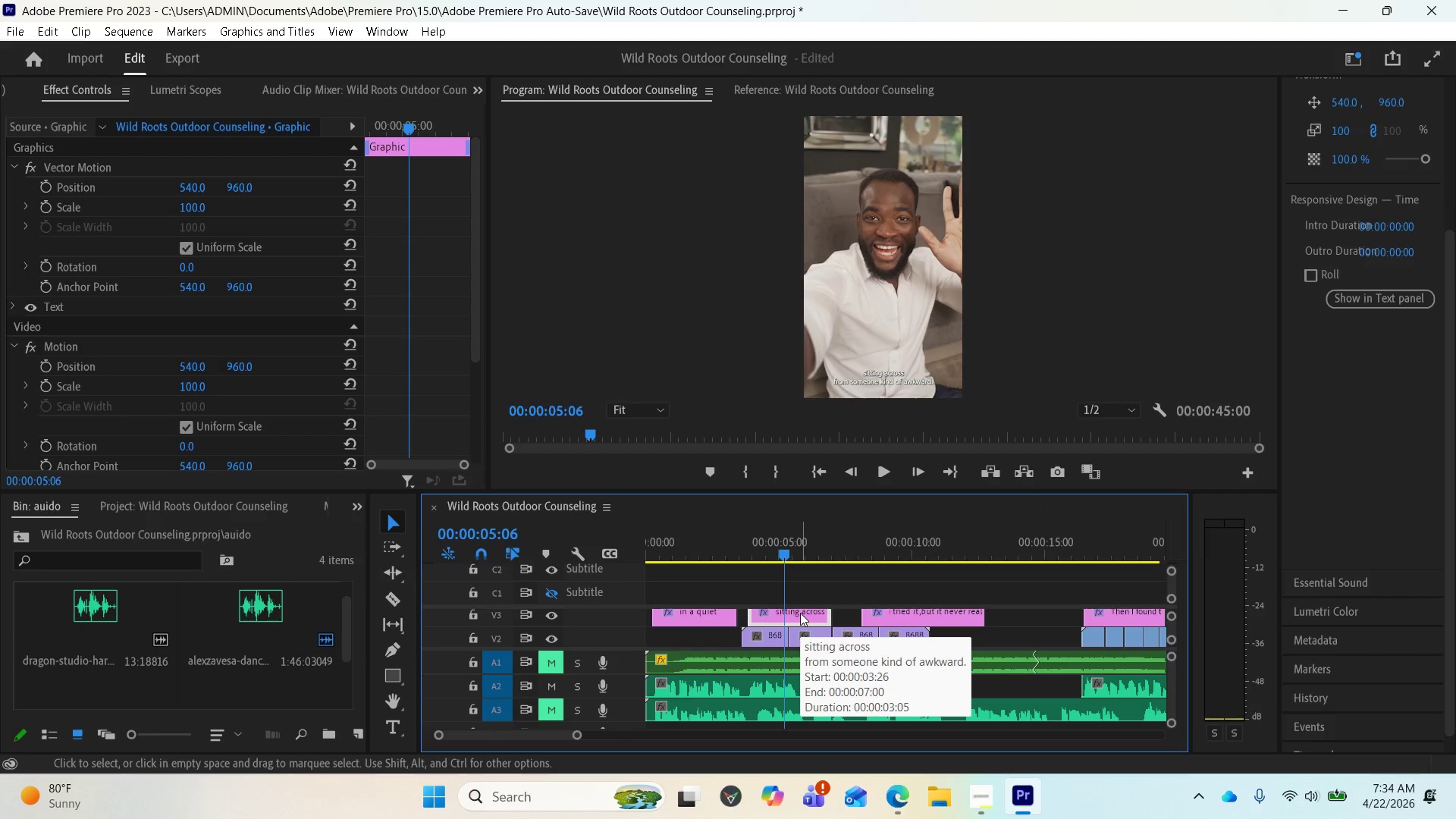 
mouse_move([996, 802])
 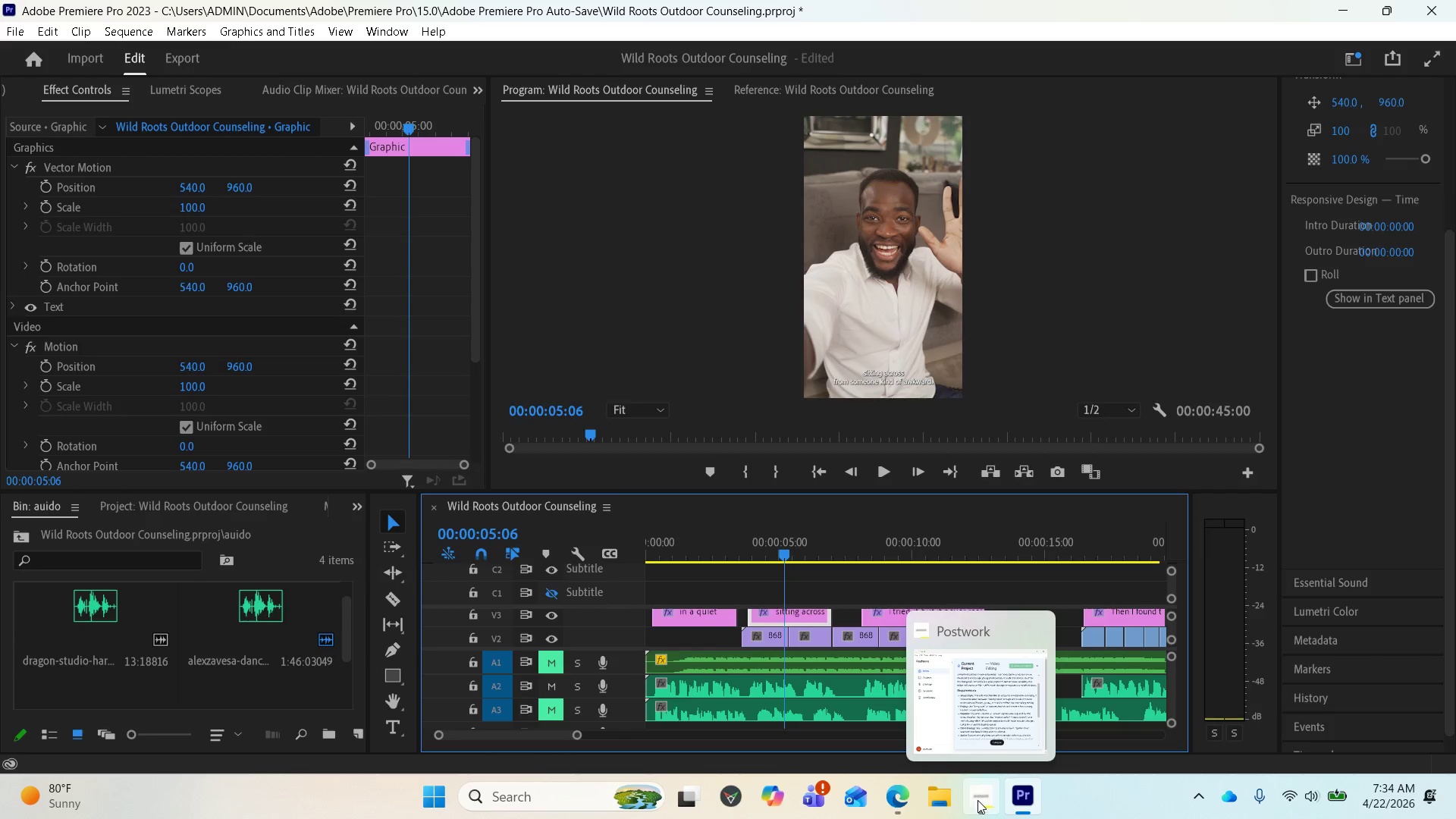 
left_click([980, 800])